 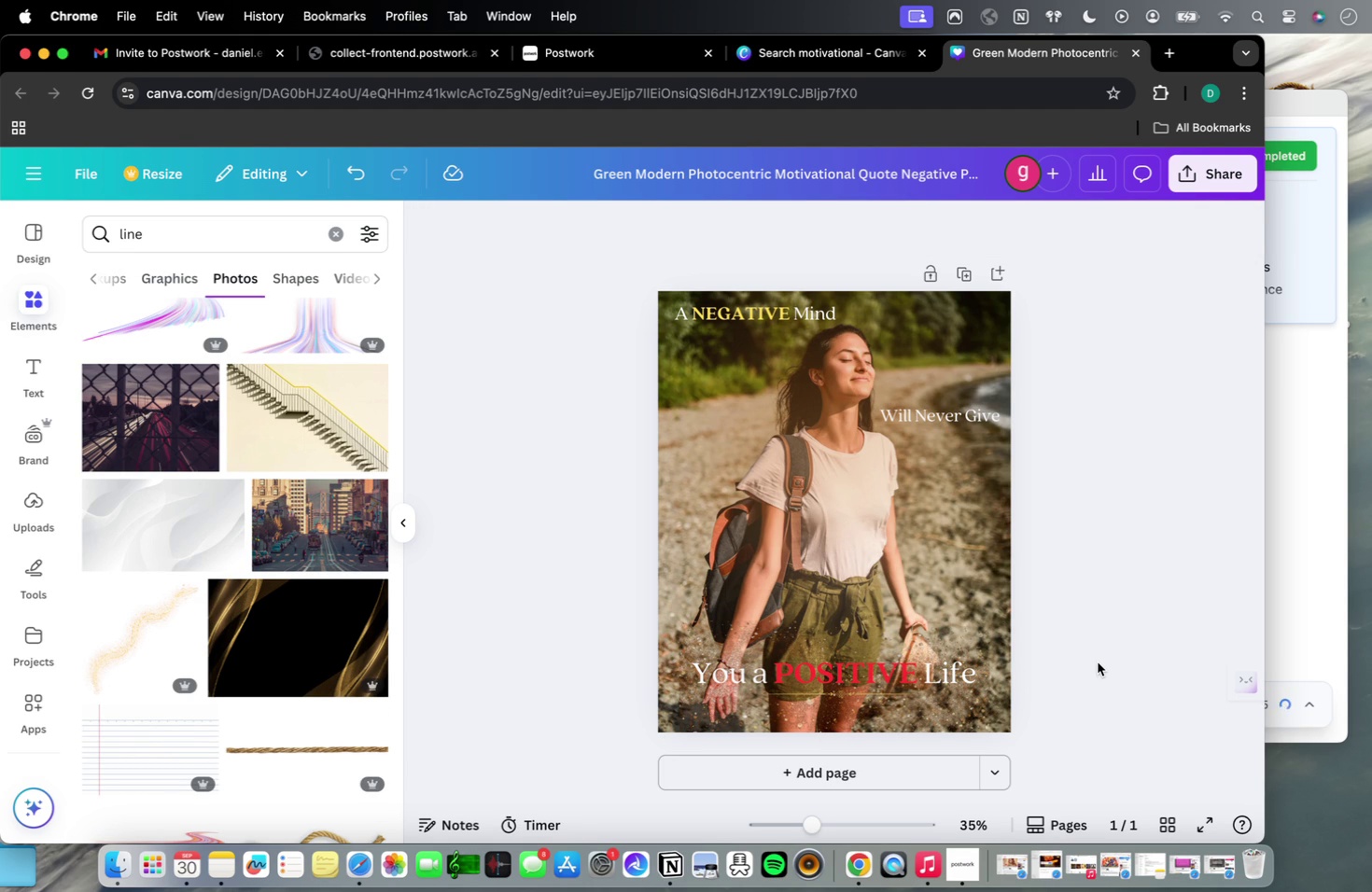 
double_click([963, 422])
 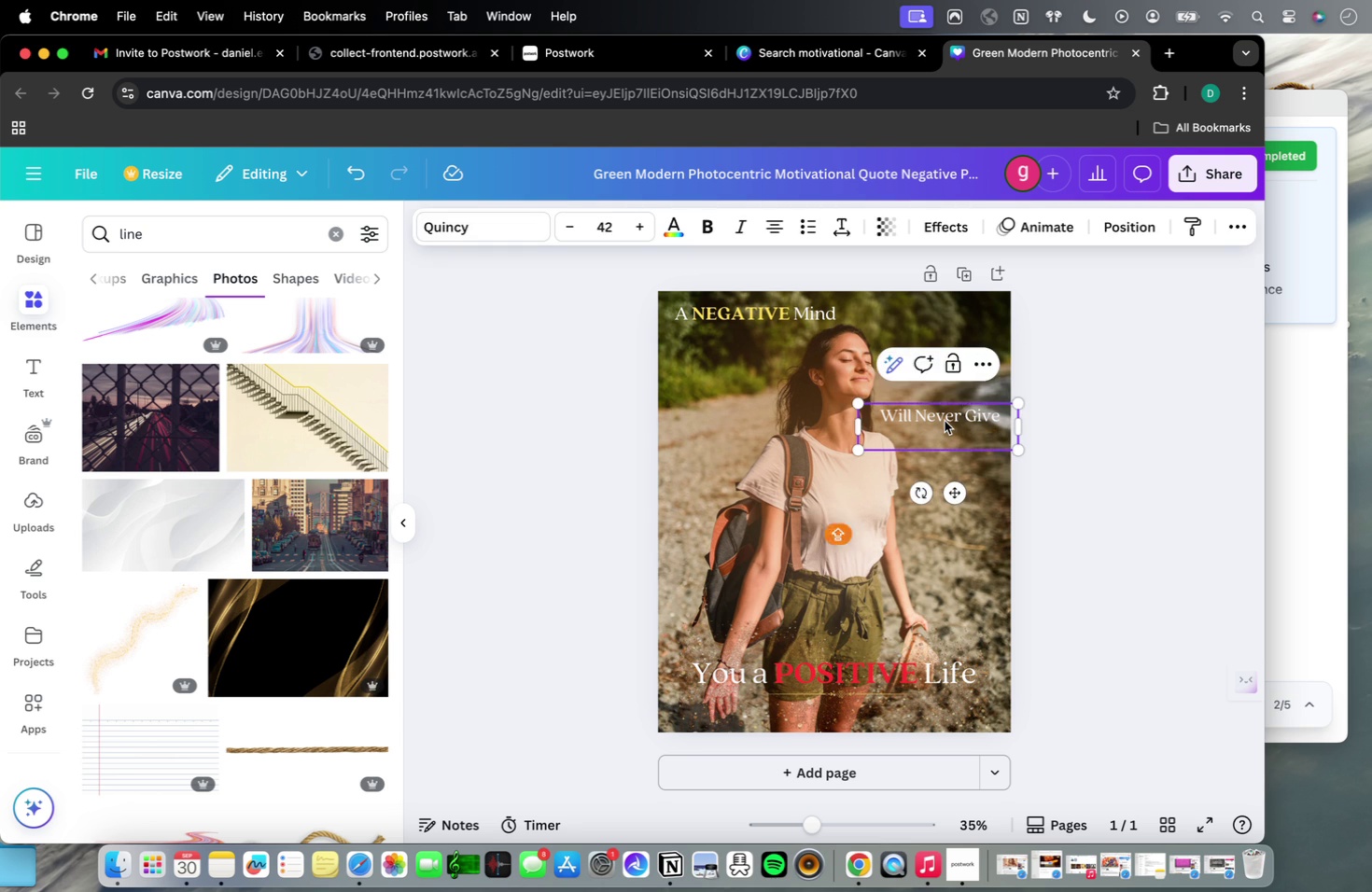 
triple_click([945, 421])
 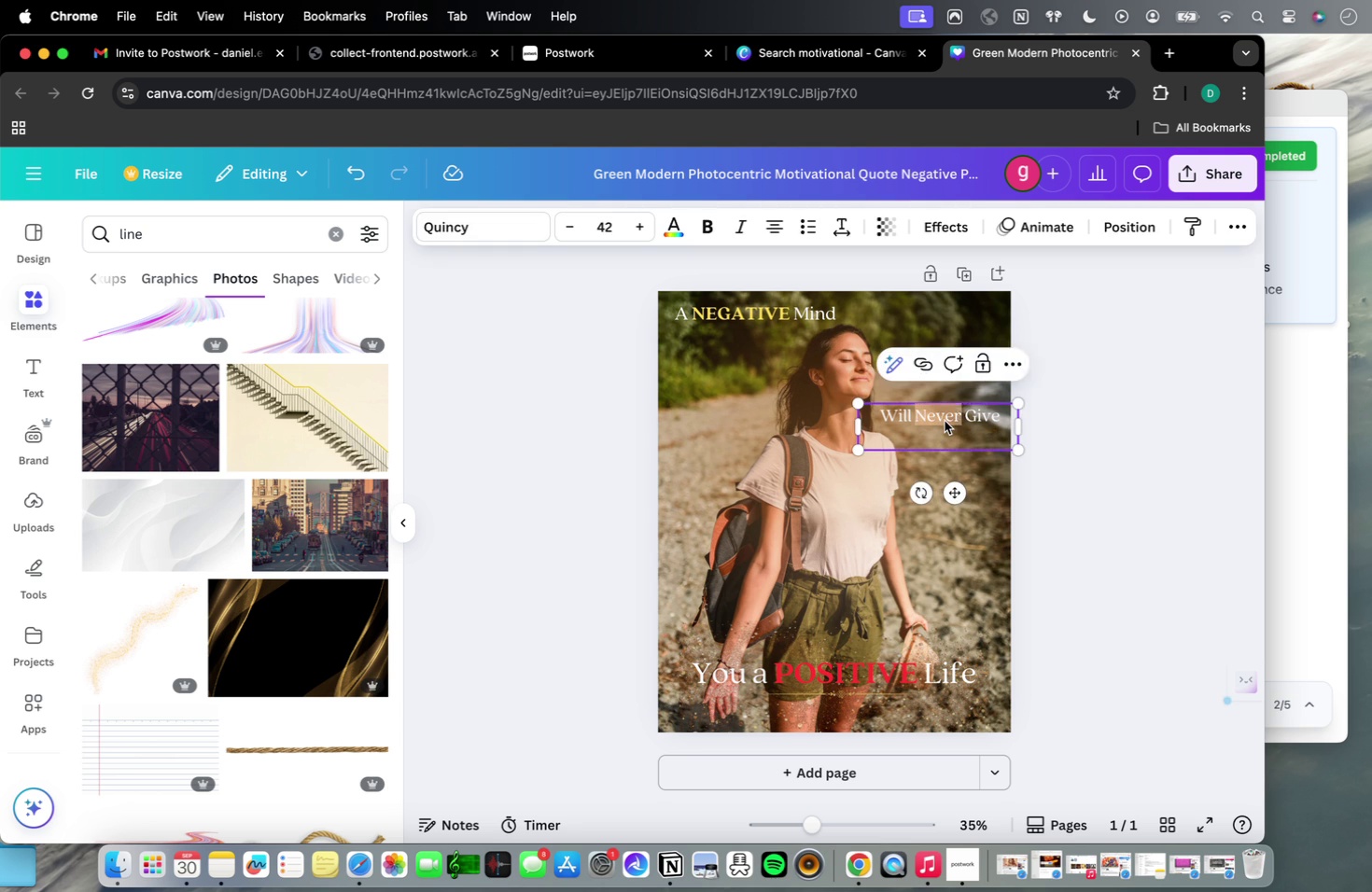 
triple_click([945, 421])
 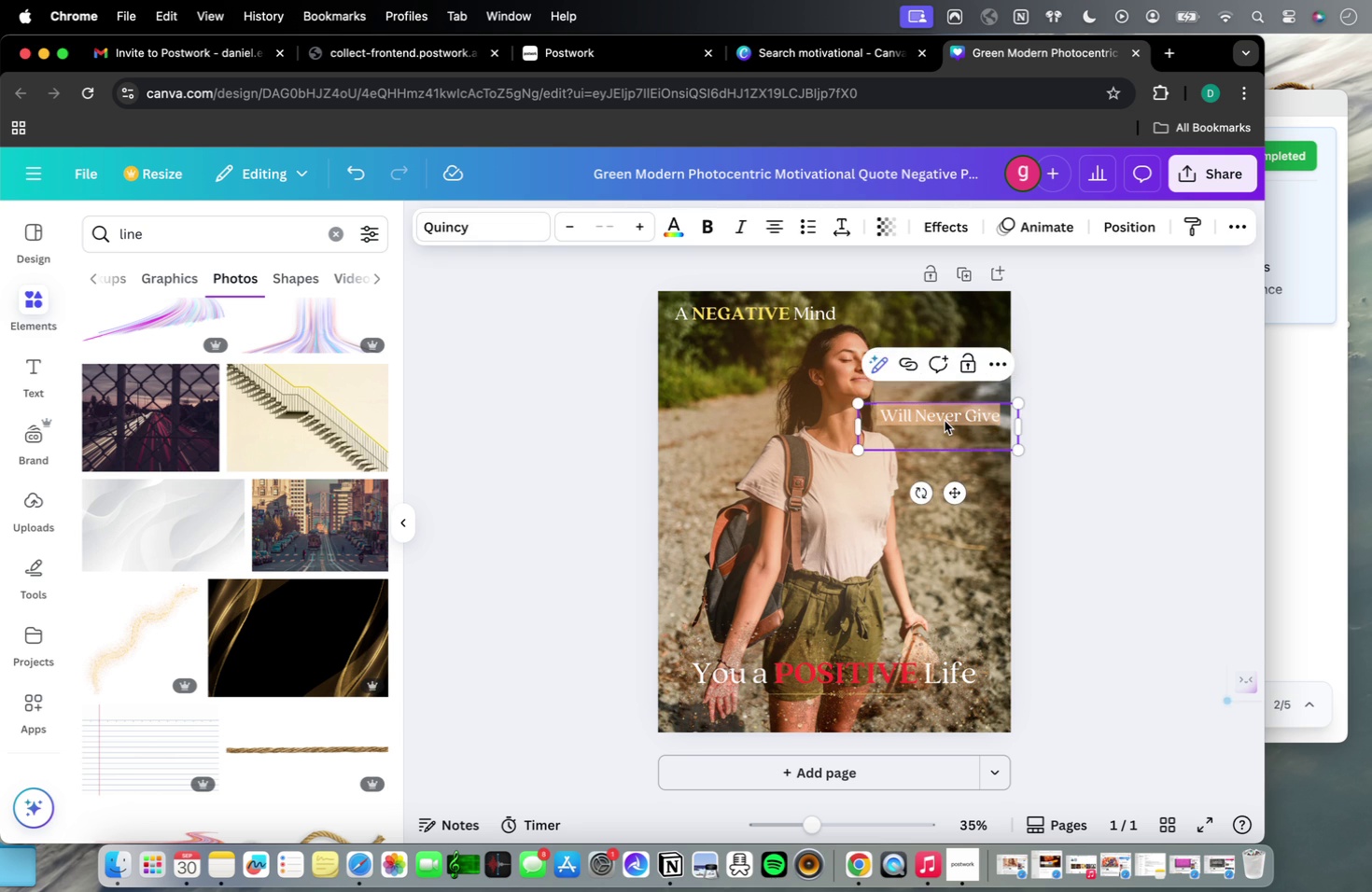 
triple_click([945, 421])